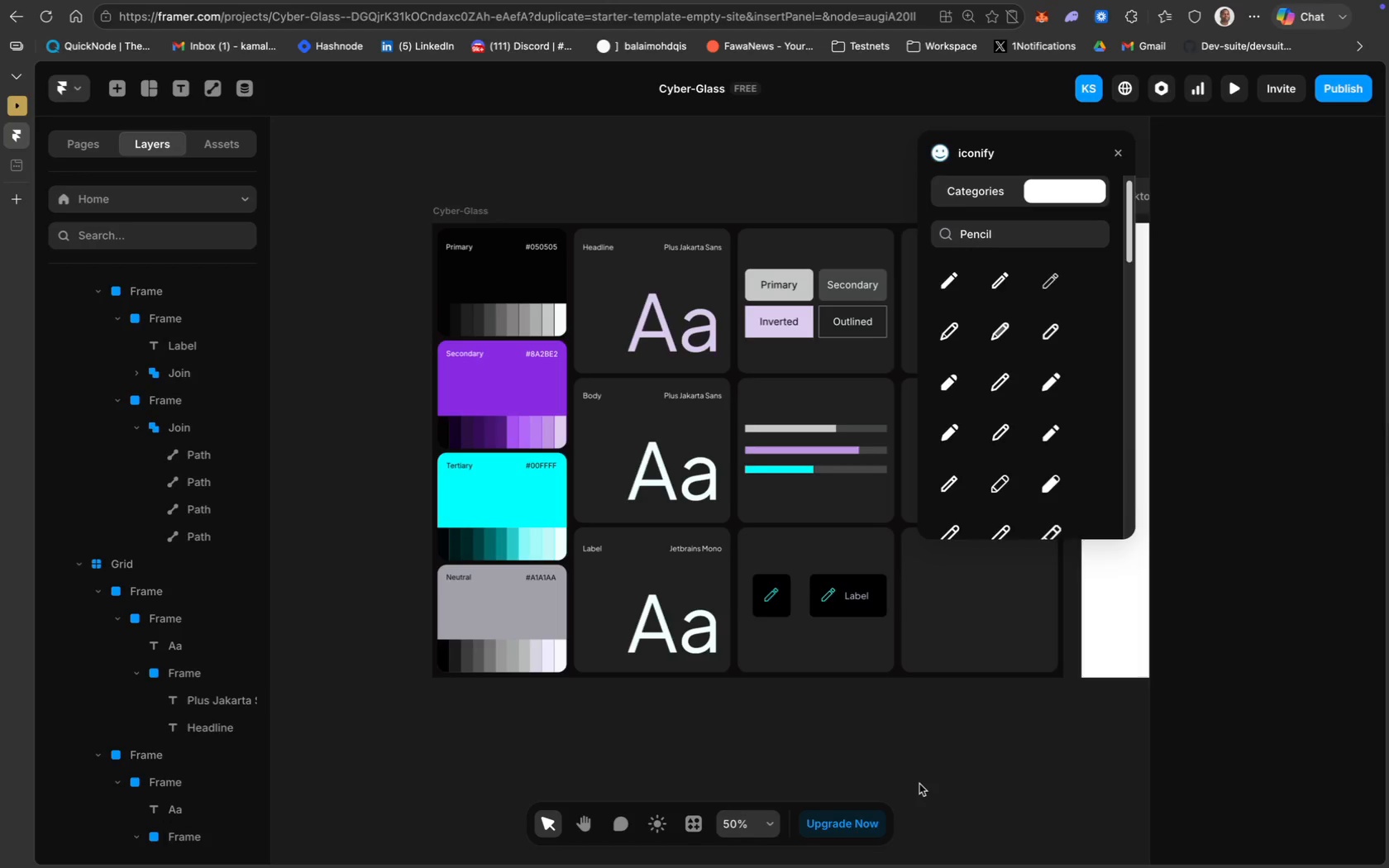 
scroll: coordinate [746, 693], scroll_direction: down, amount: 36.0
 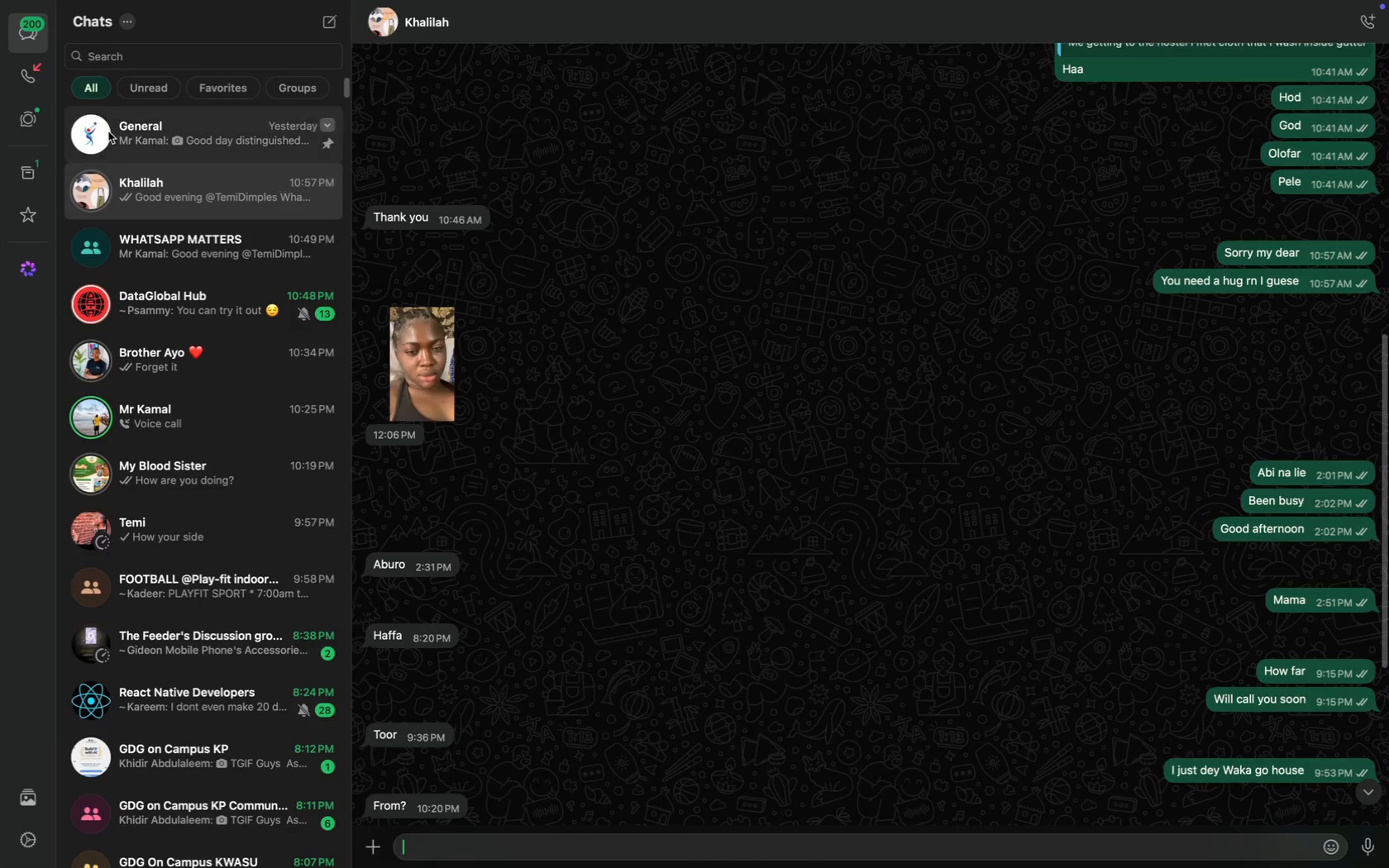 
left_click([36, 160])
 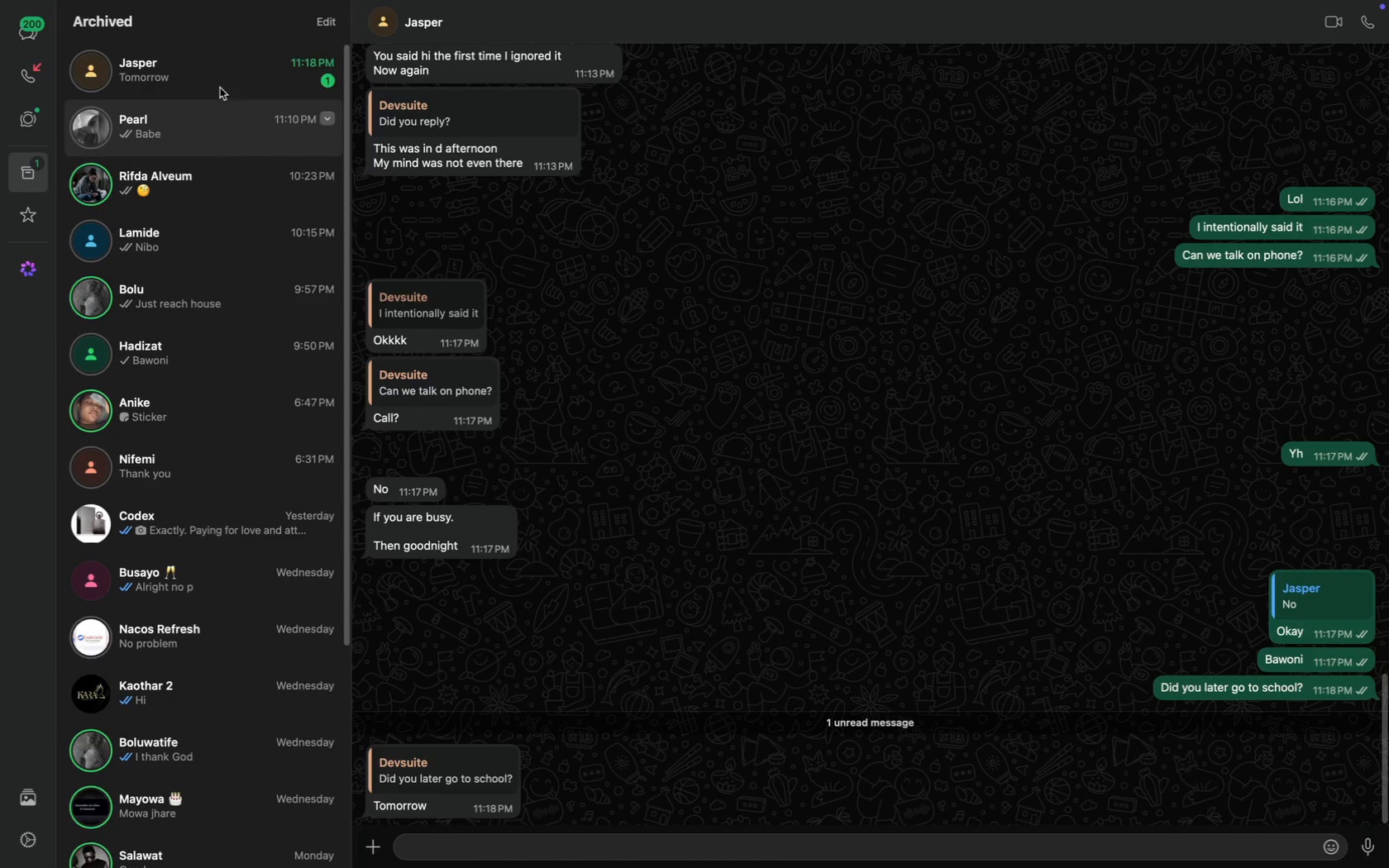 
left_click([213, 77])
 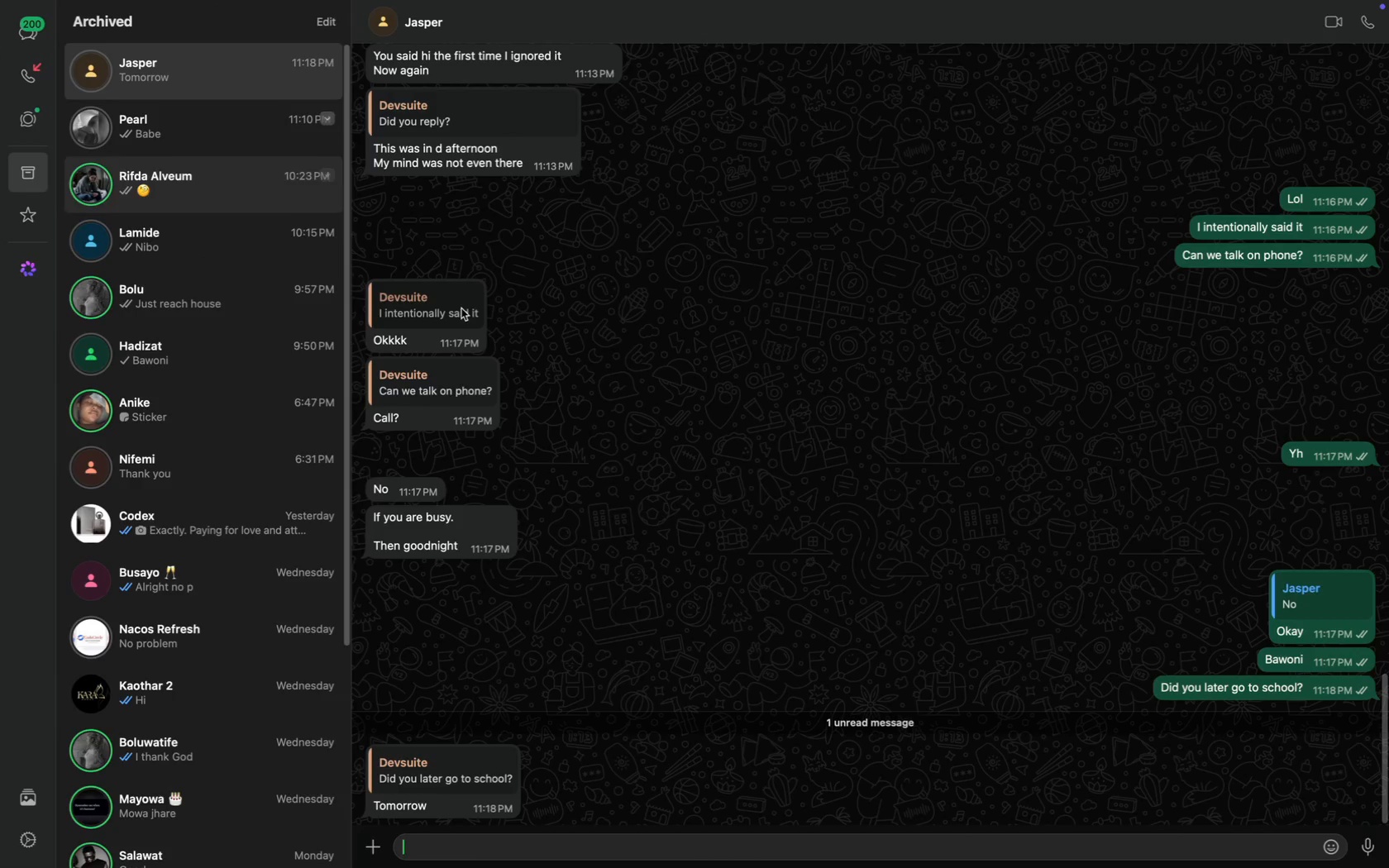 
type(Alr)
 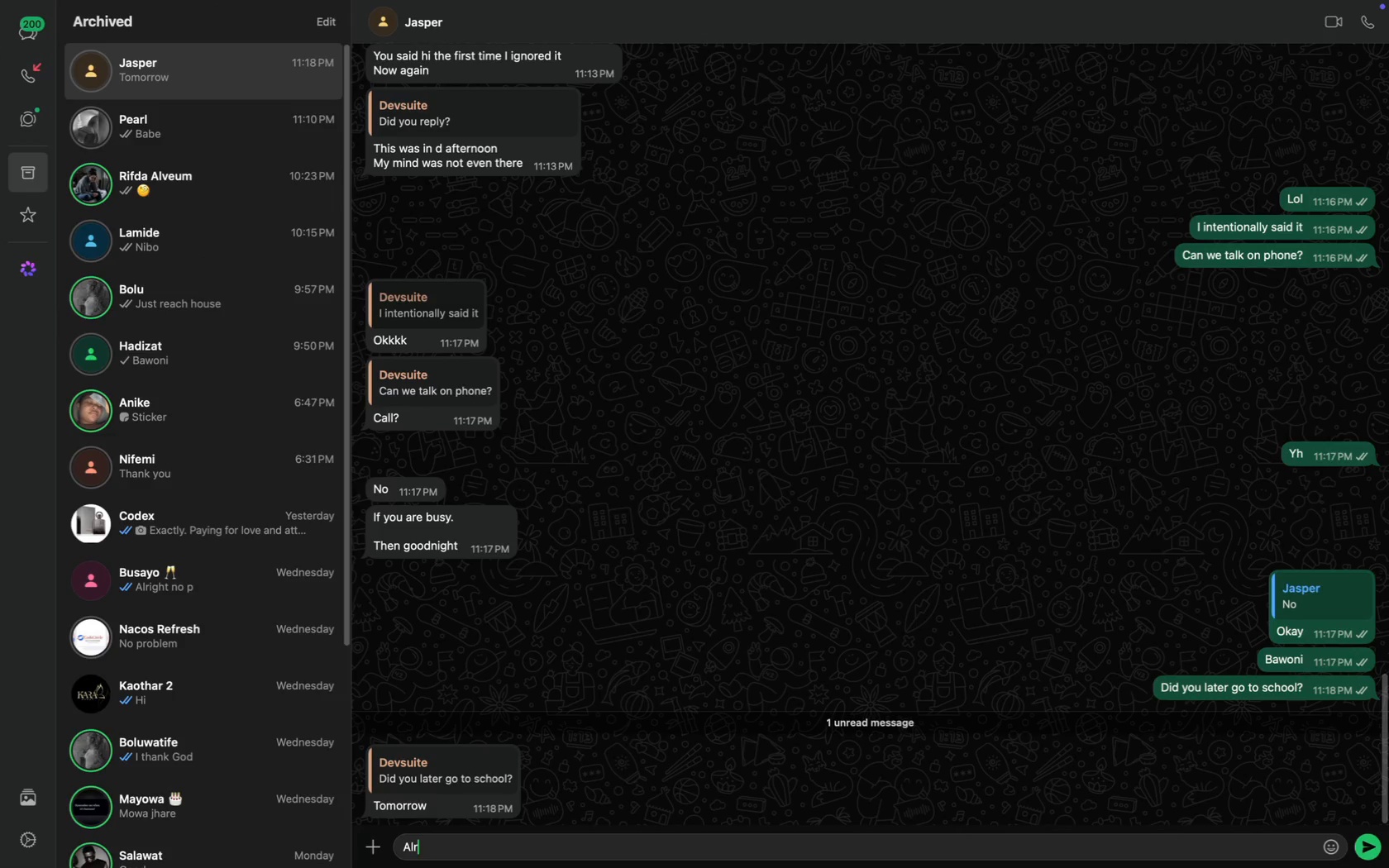 
scroll: coordinate [599, 659], scroll_direction: down, amount: 89.0
 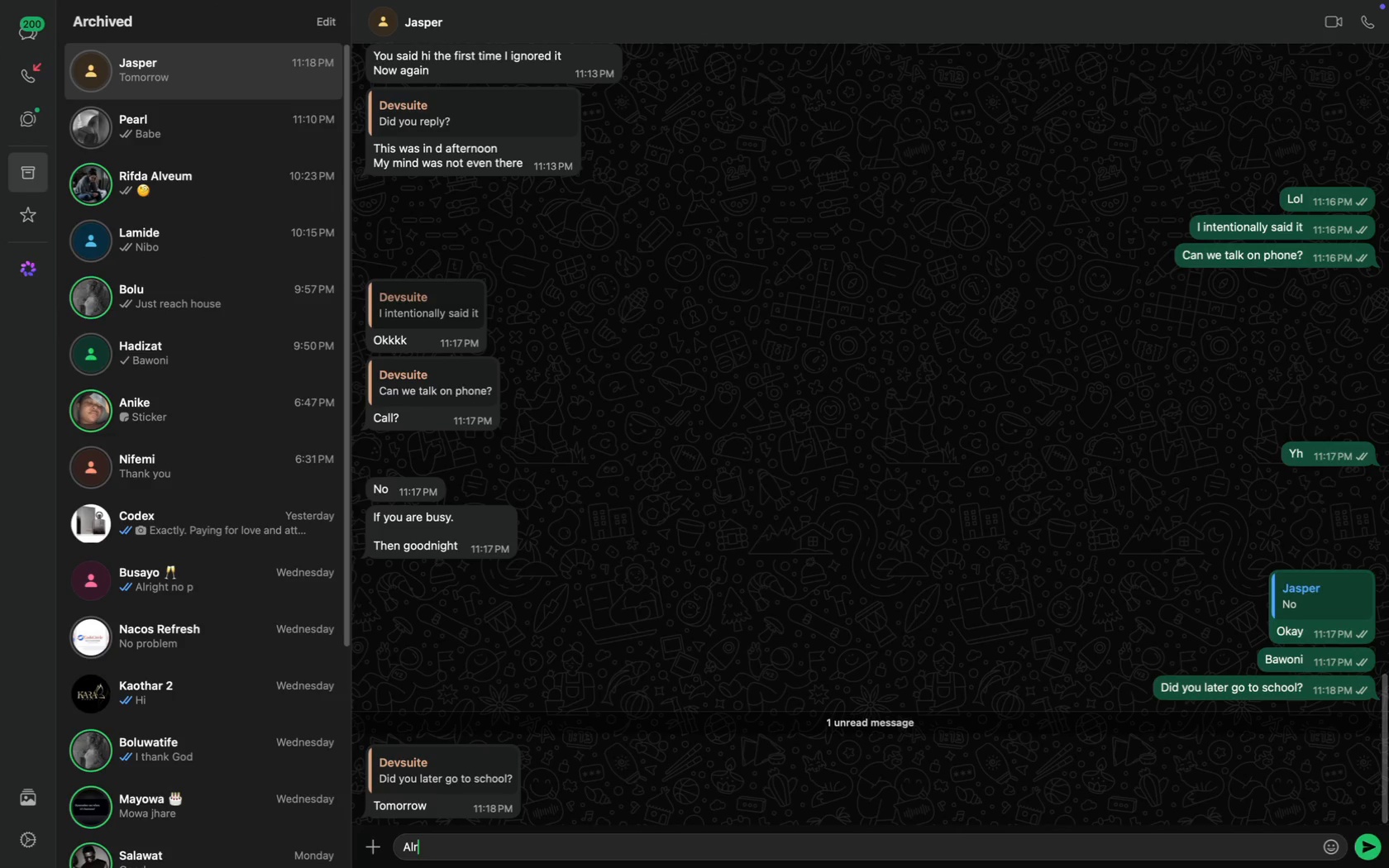 
type(ight )
 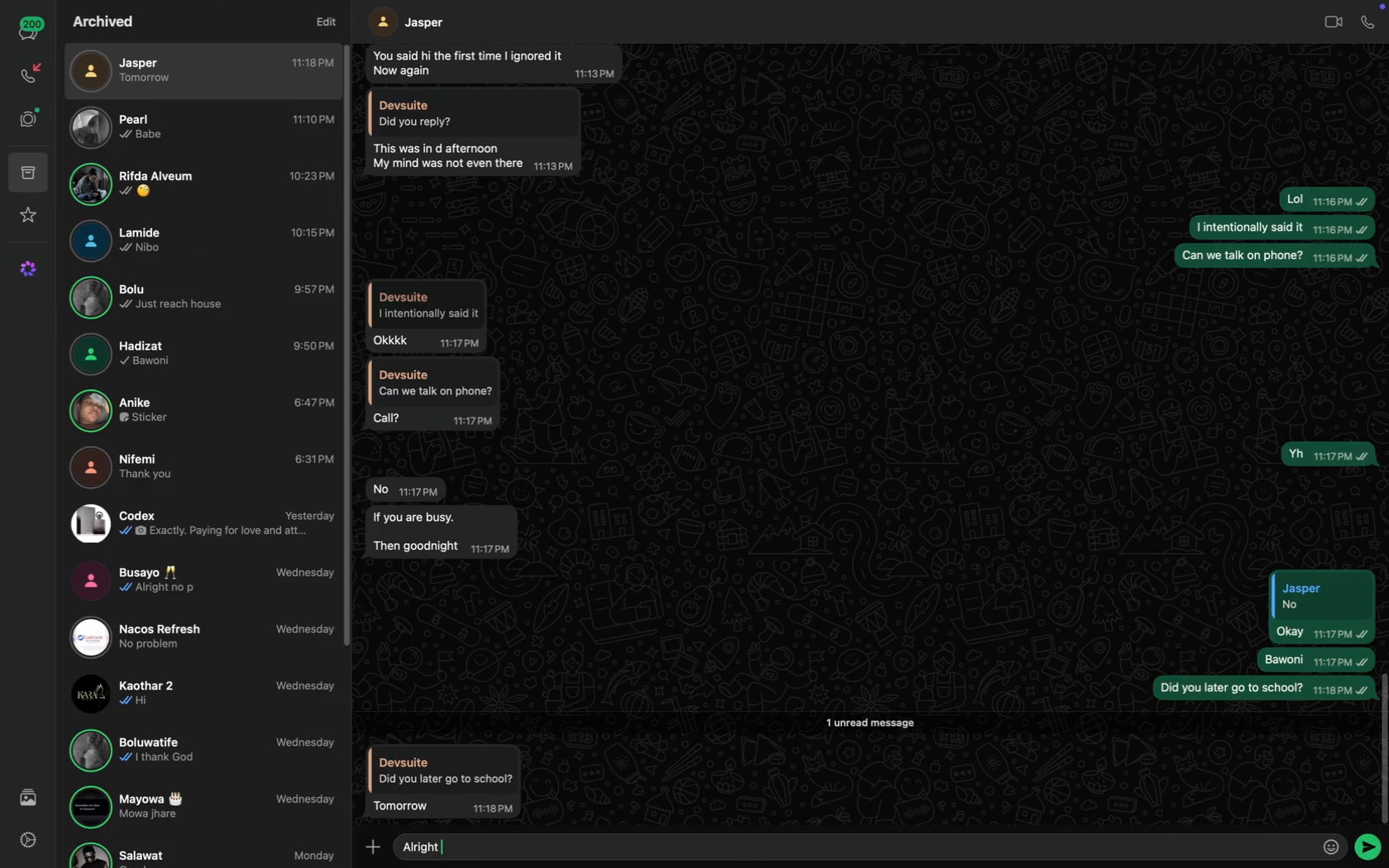 
key(Enter)
 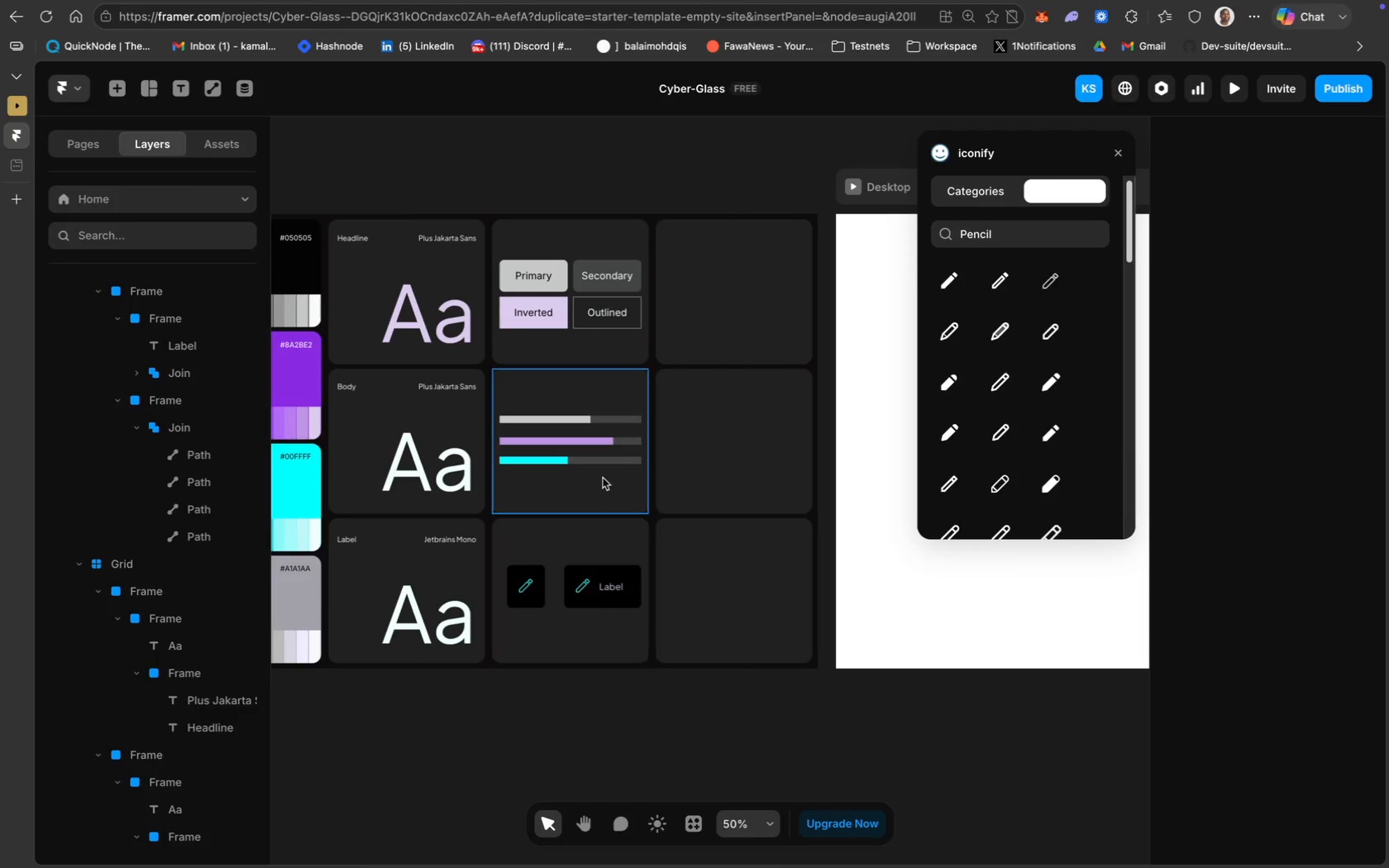 
scroll: coordinate [665, 331], scroll_direction: down, amount: 9.0
 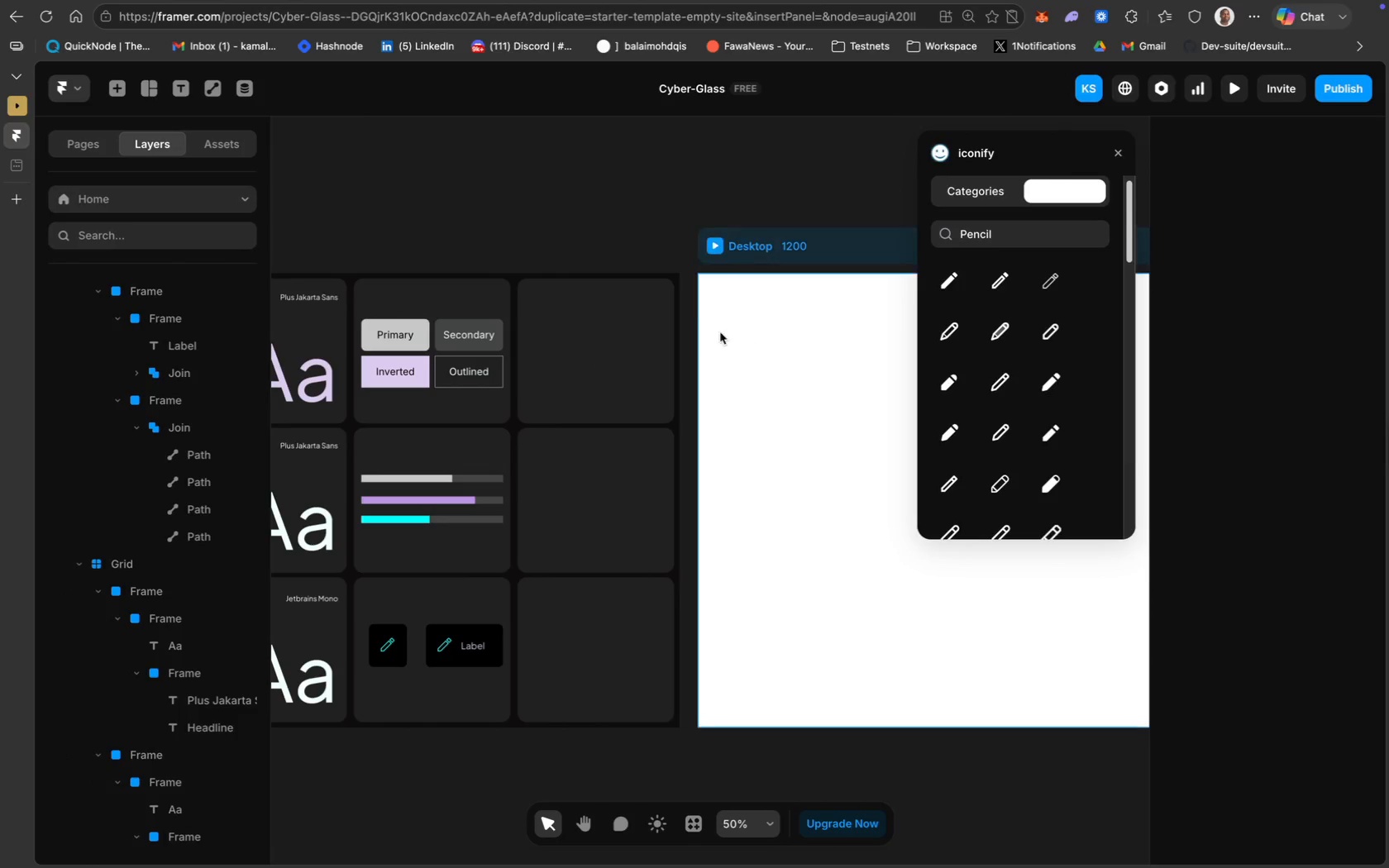 
left_click([616, 328])